 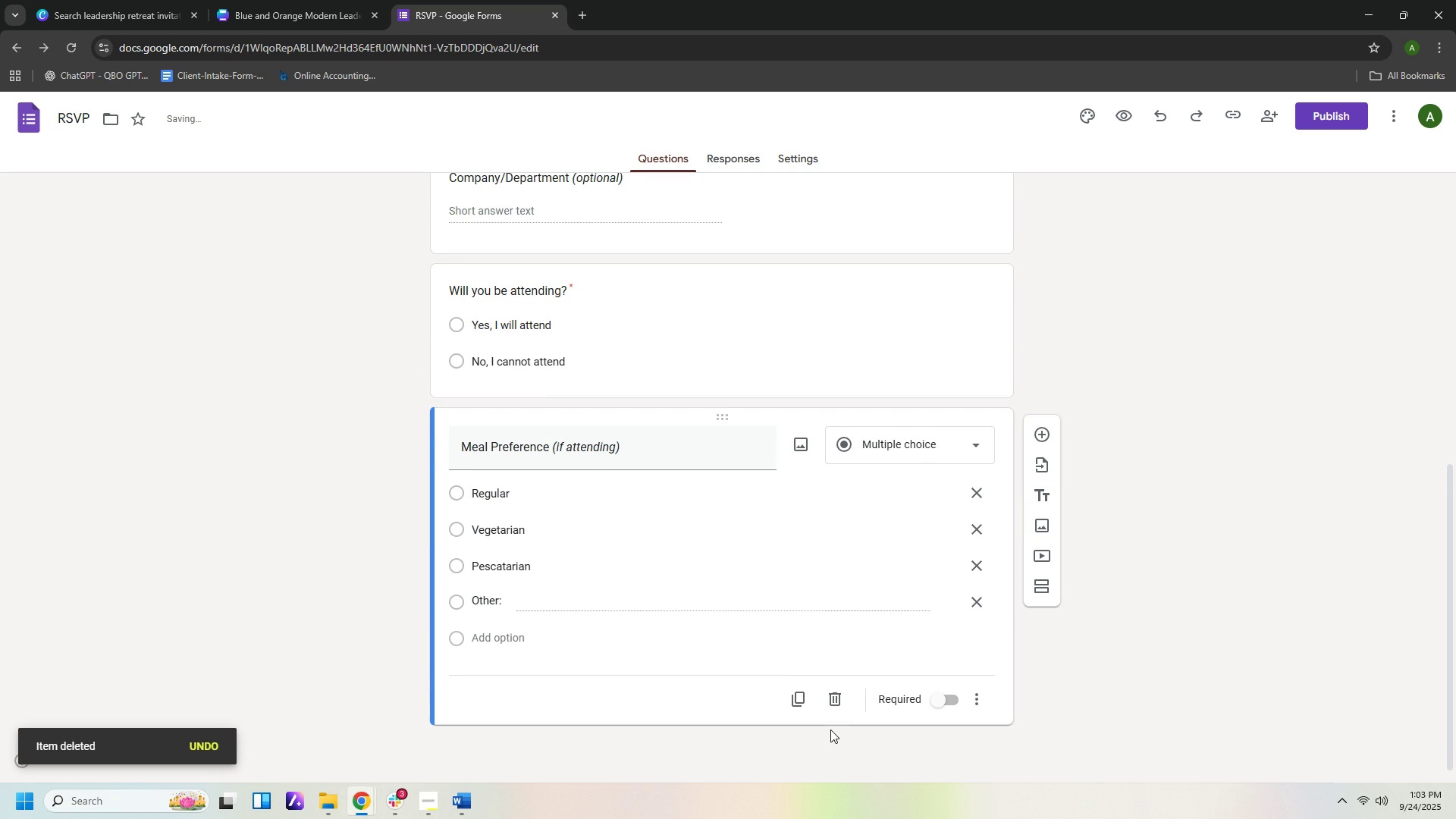 
scroll: coordinate [743, 706], scroll_direction: down, amount: 2.0
 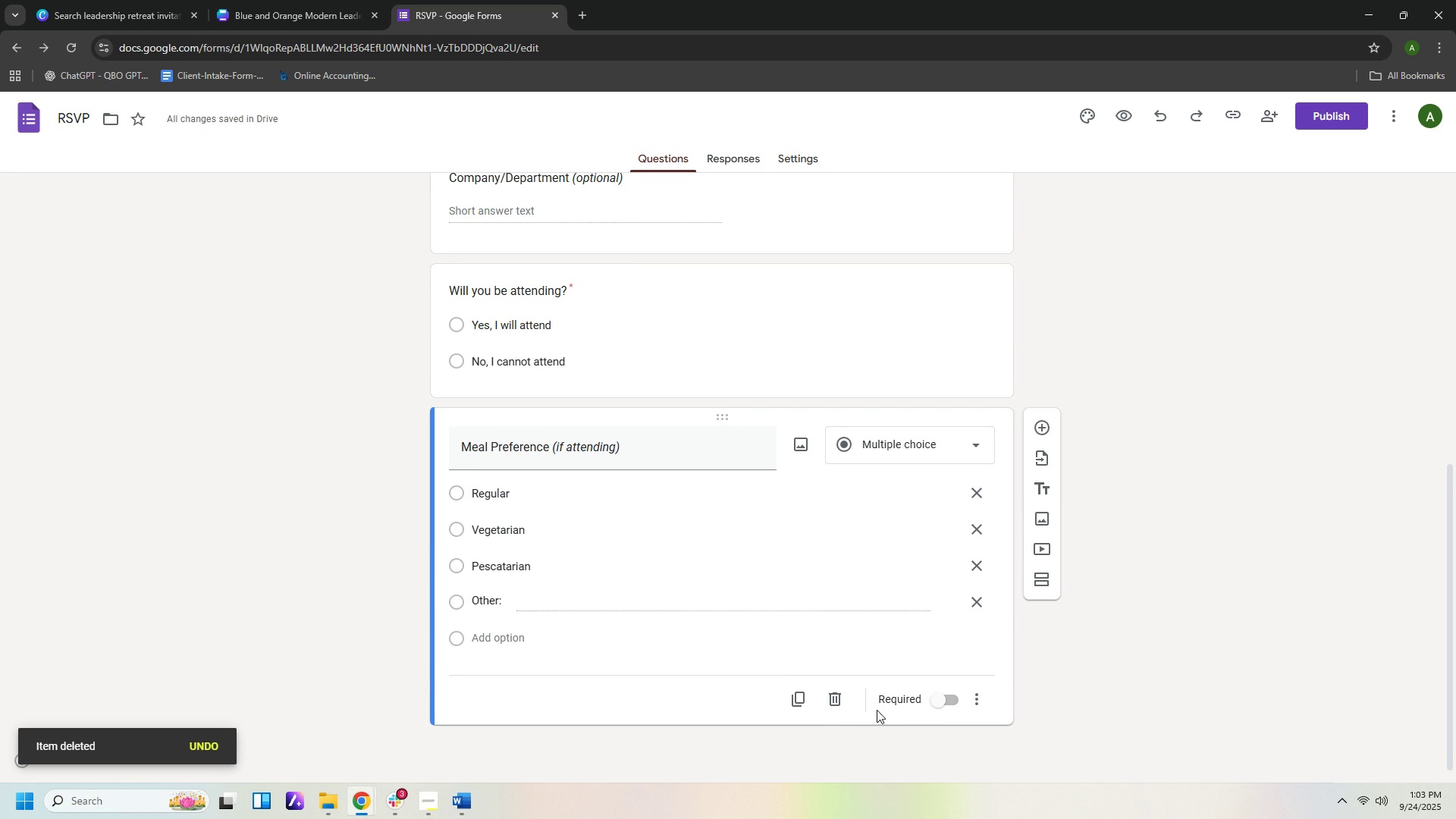 
wait(7.98)
 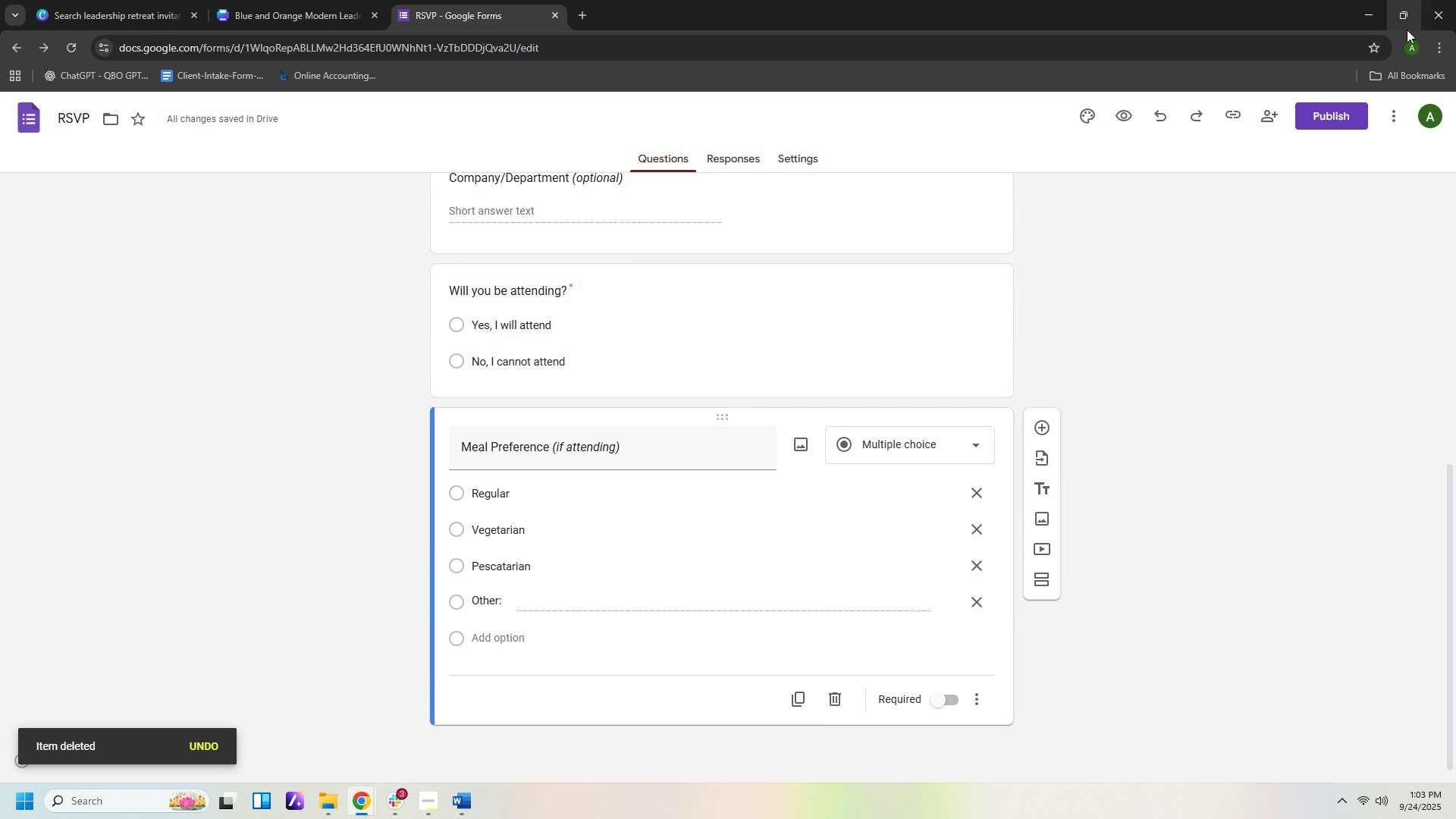 
scroll: coordinate [1112, 683], scroll_direction: down, amount: 1.0
 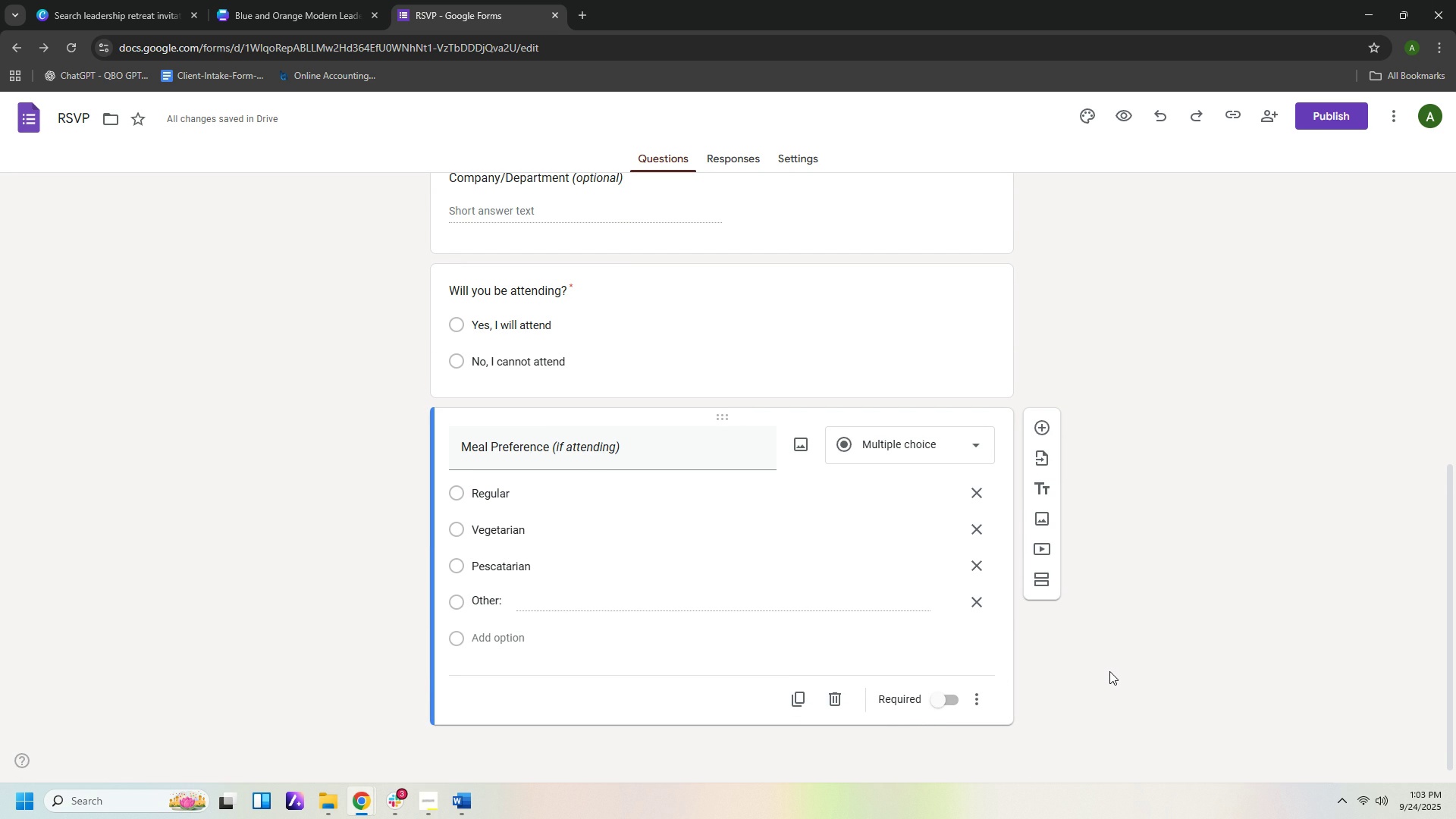 
wait(8.77)
 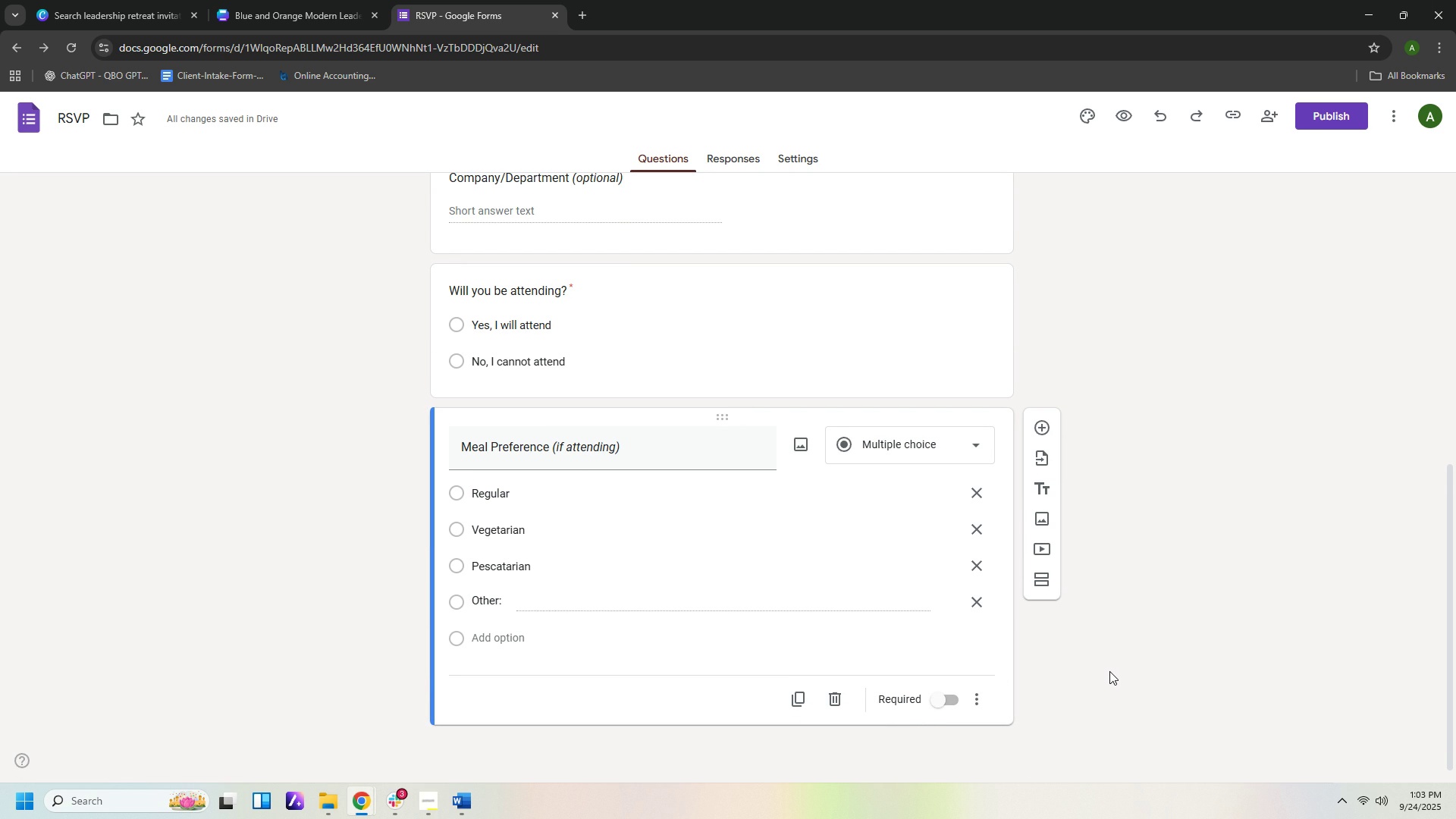 
scroll: coordinate [1207, 673], scroll_direction: down, amount: 2.0
 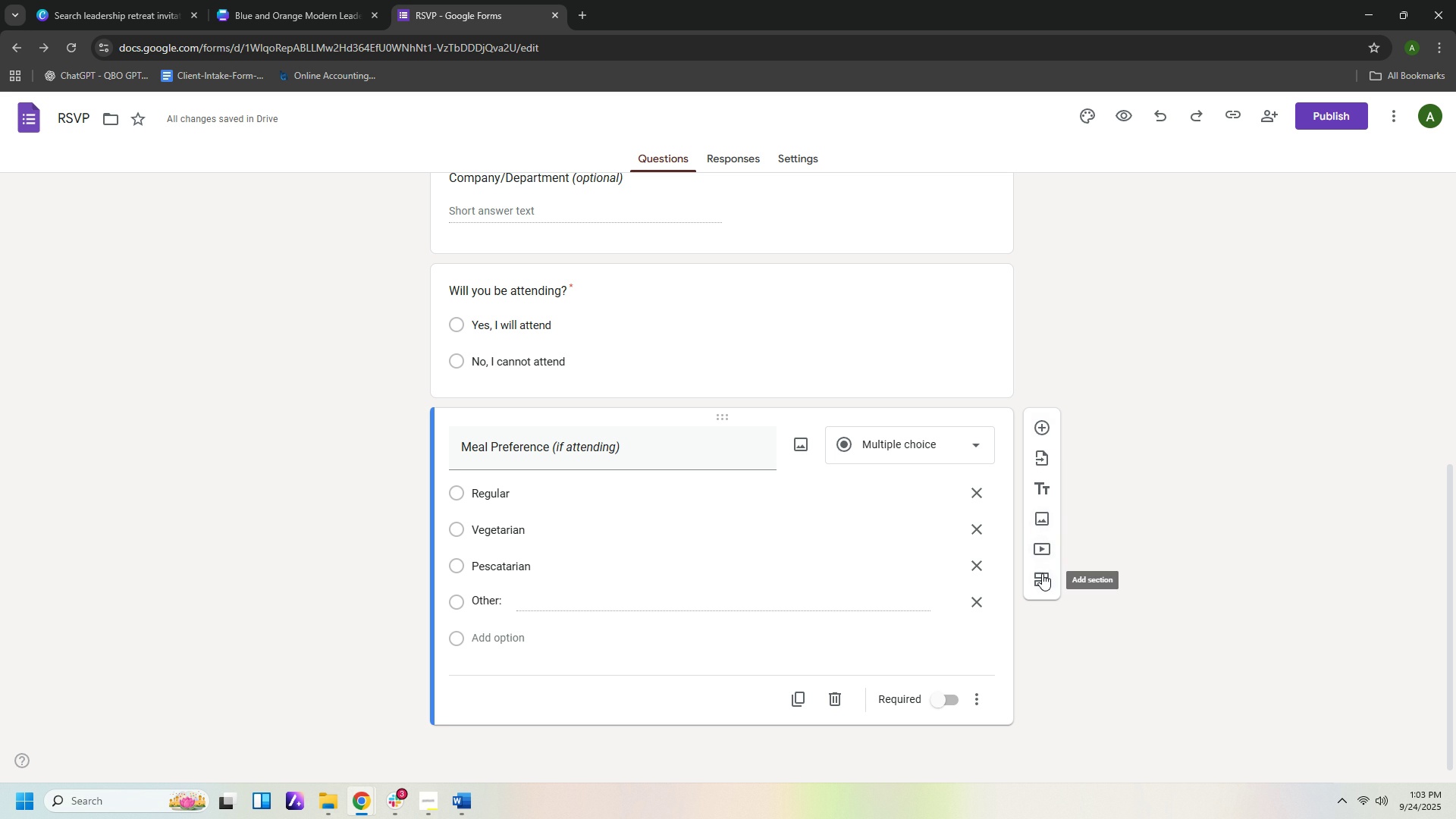 
mouse_move([1037, 458])